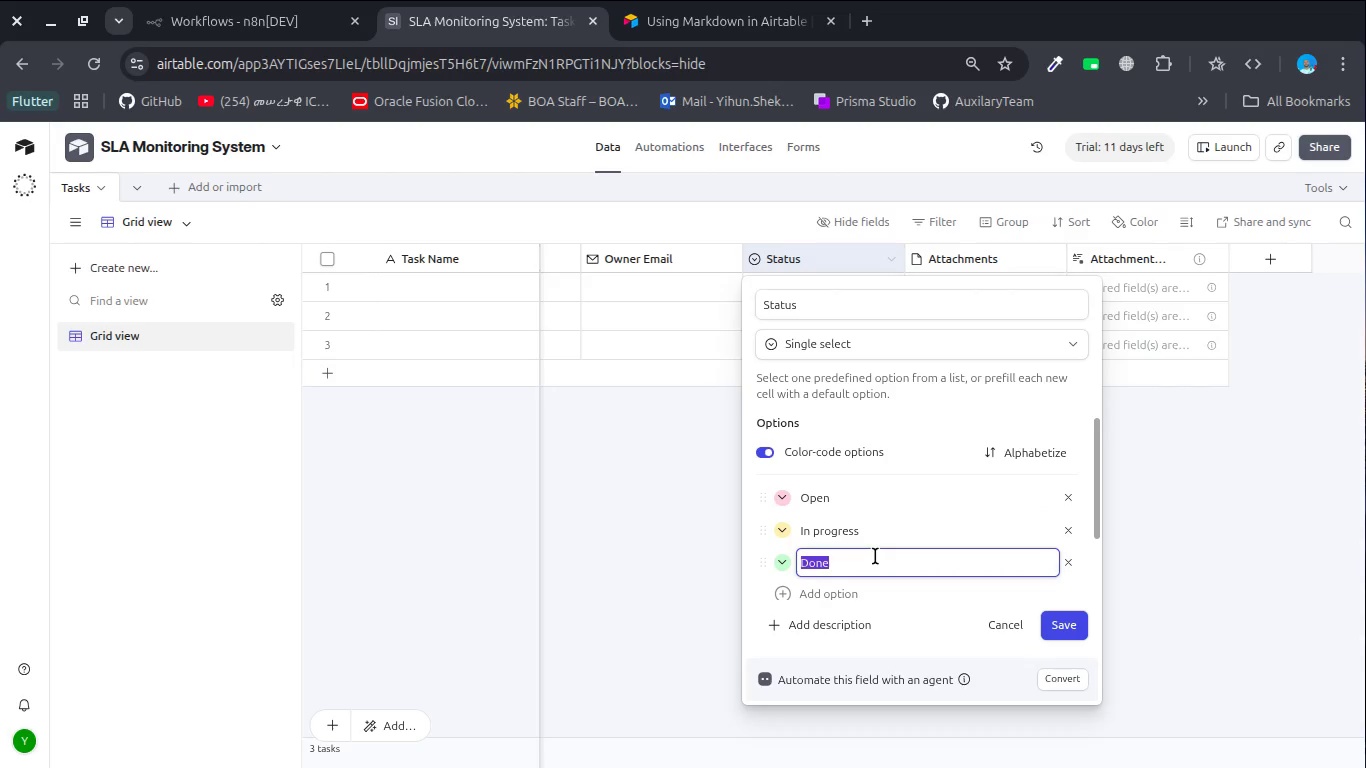 
type(Completed)
 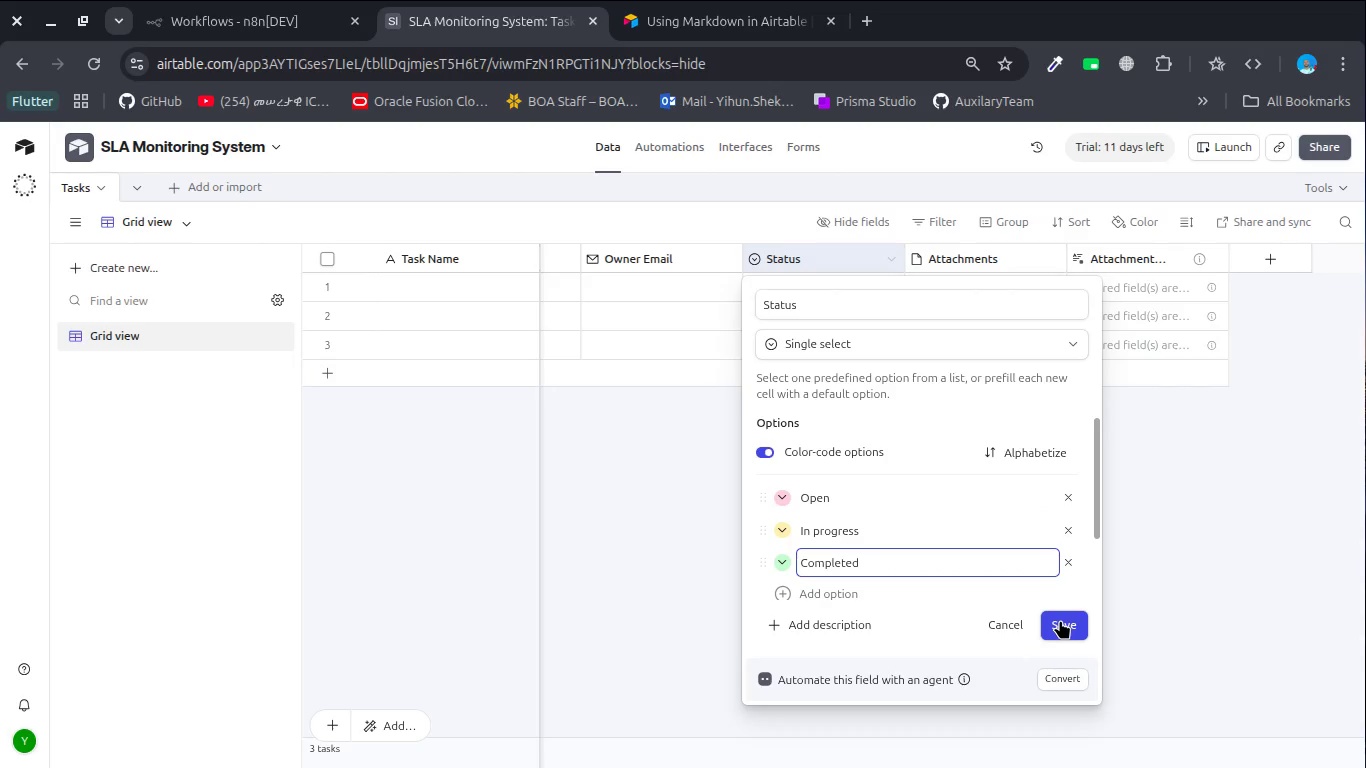 
left_click([1060, 620])
 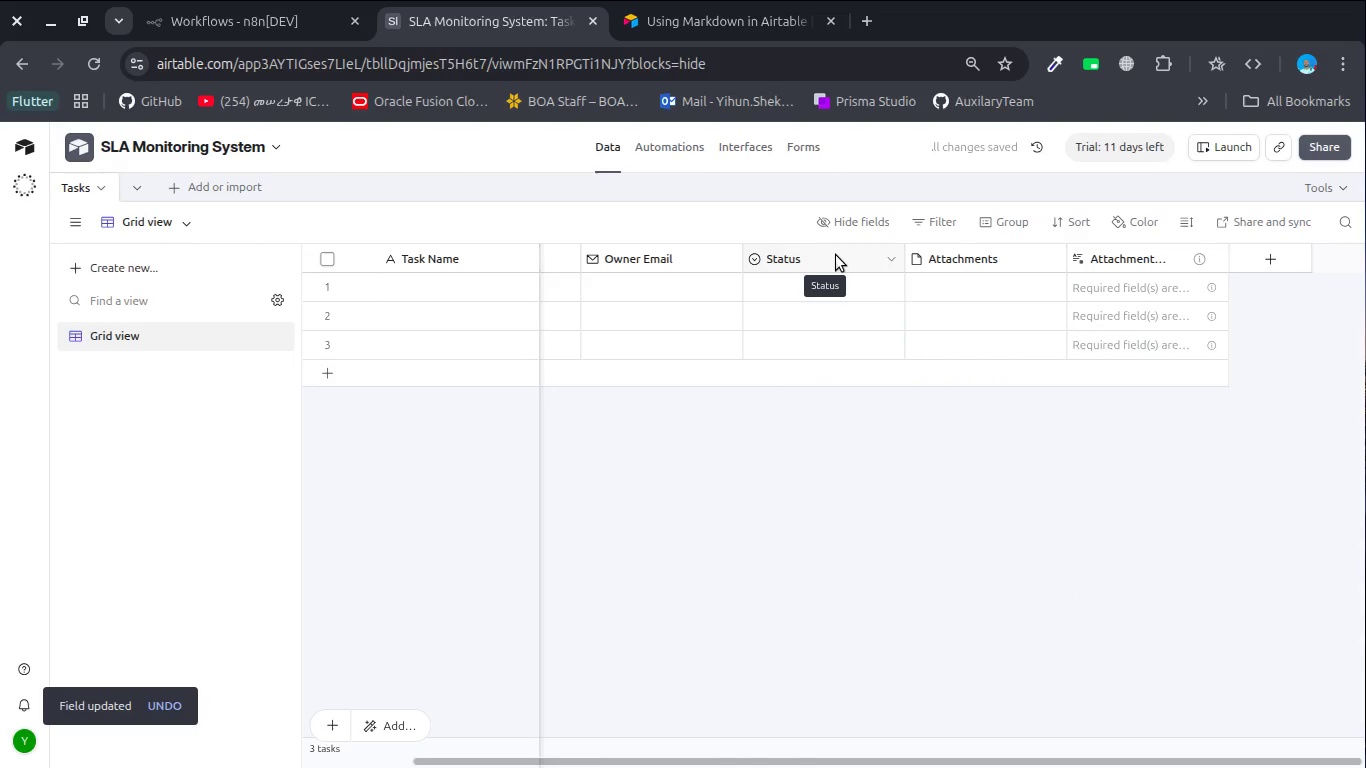 
left_click_drag(start_coordinate=[836, 255], to_coordinate=[1003, 257])
 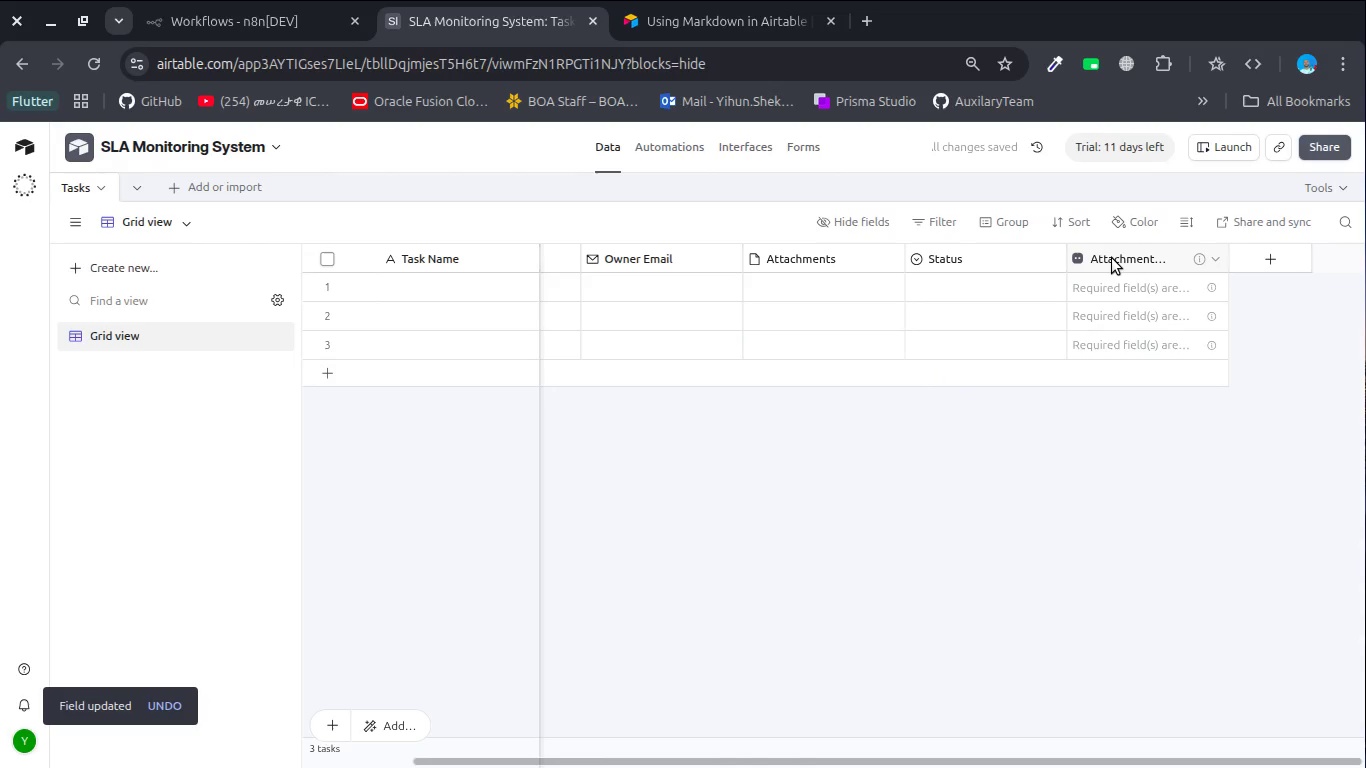 
right_click([1112, 258])
 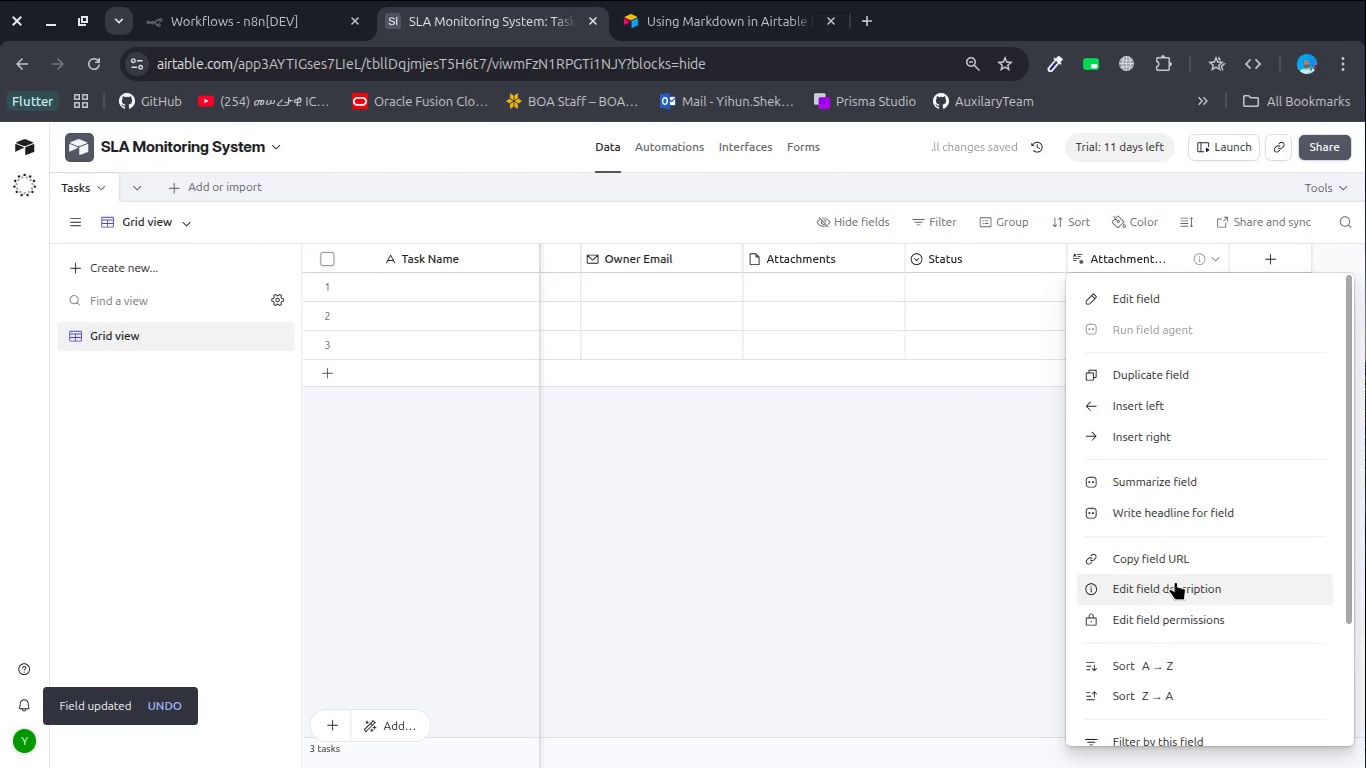 
scroll: coordinate [1175, 581], scroll_direction: down, amount: 11.0
 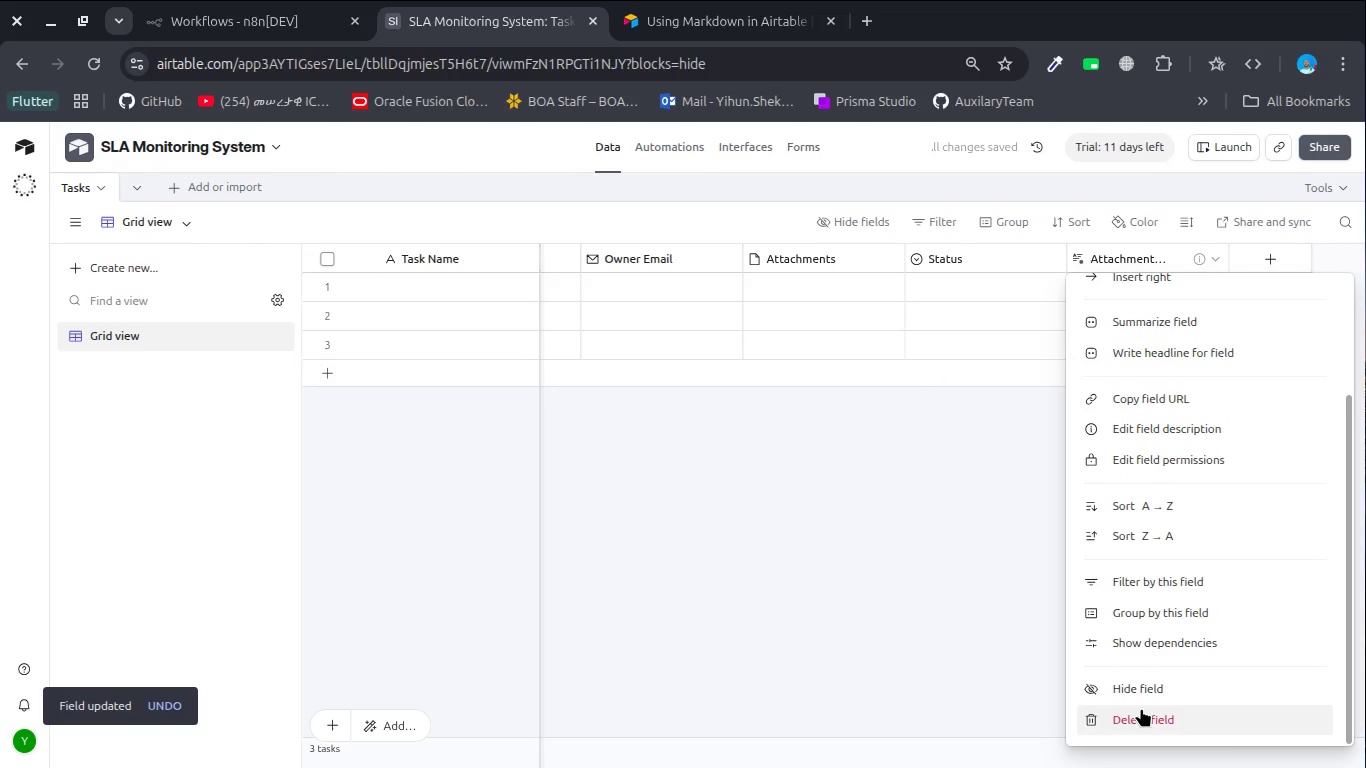 
left_click([1141, 708])
 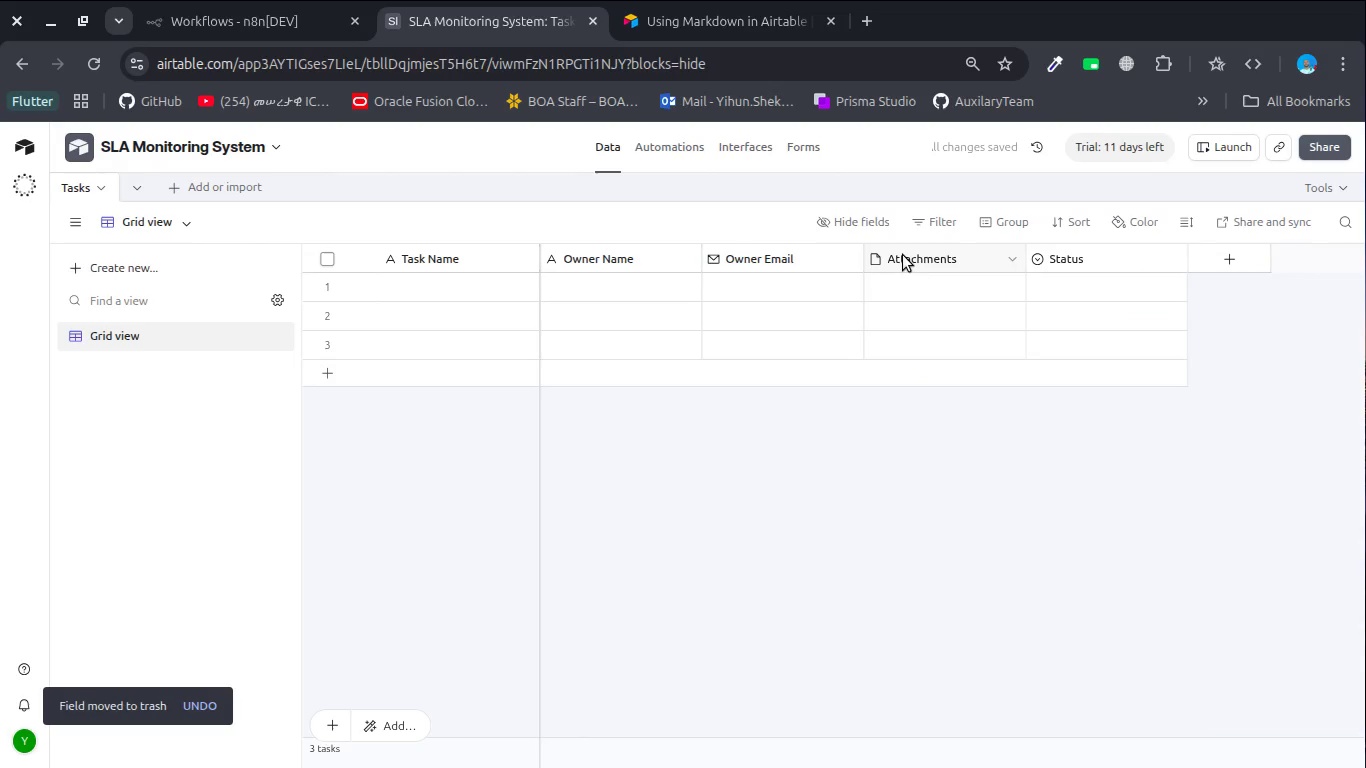 
double_click([911, 255])
 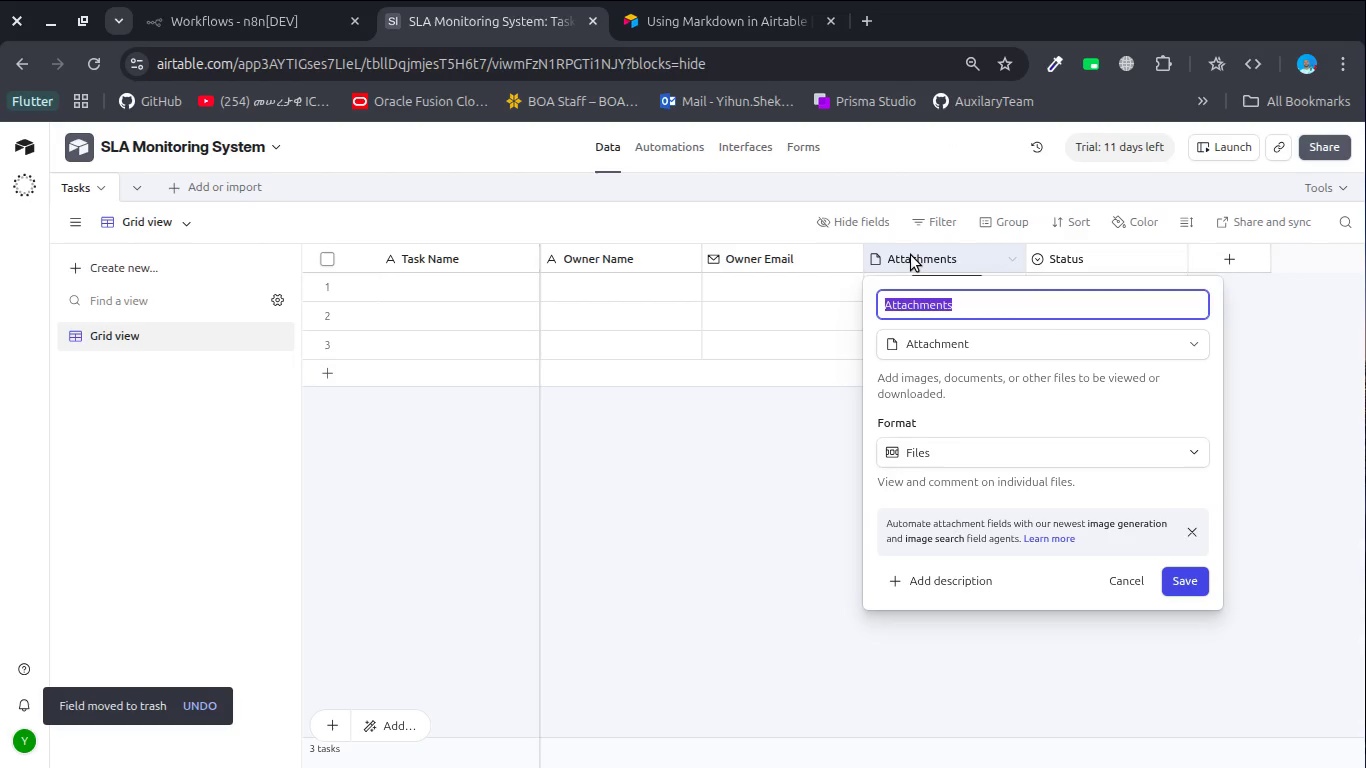 
wait(7.51)
 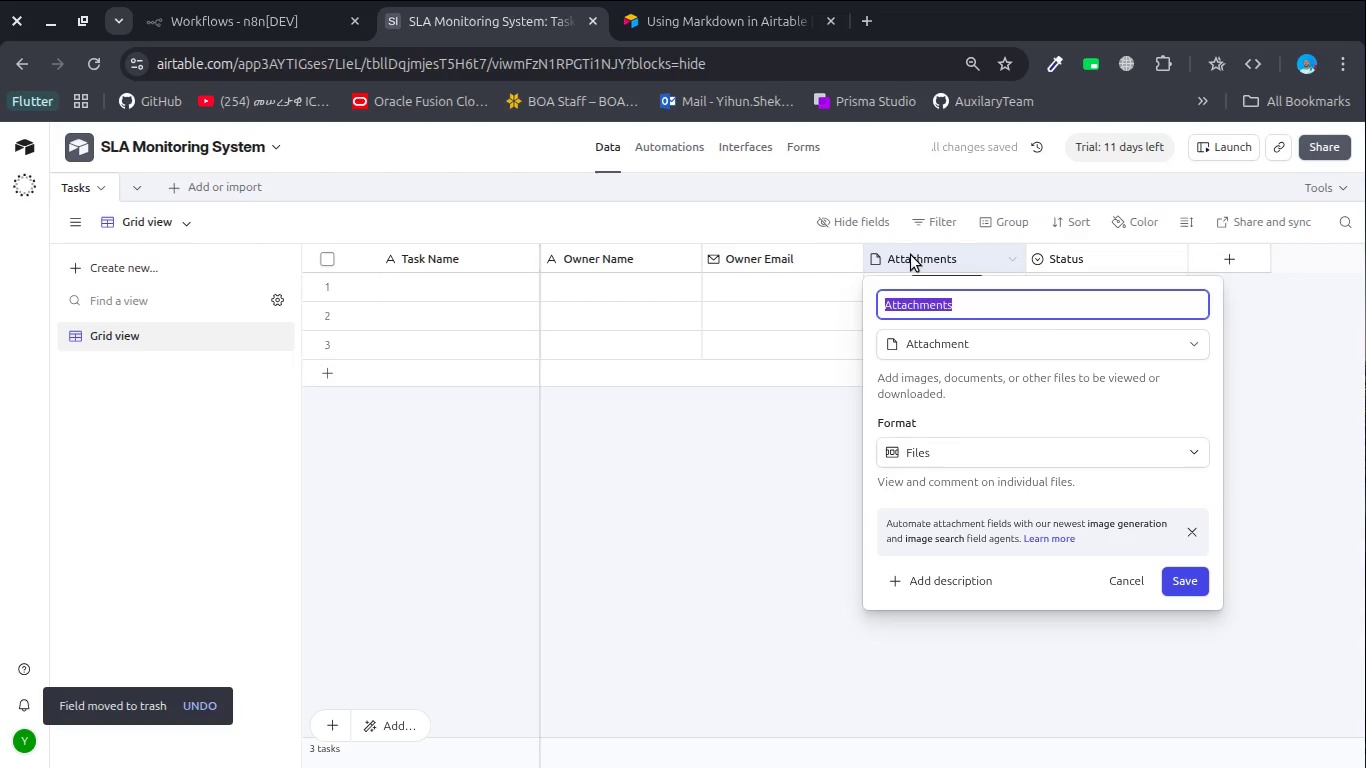 
type(Pro)
key(Backspace)
type(iority)
 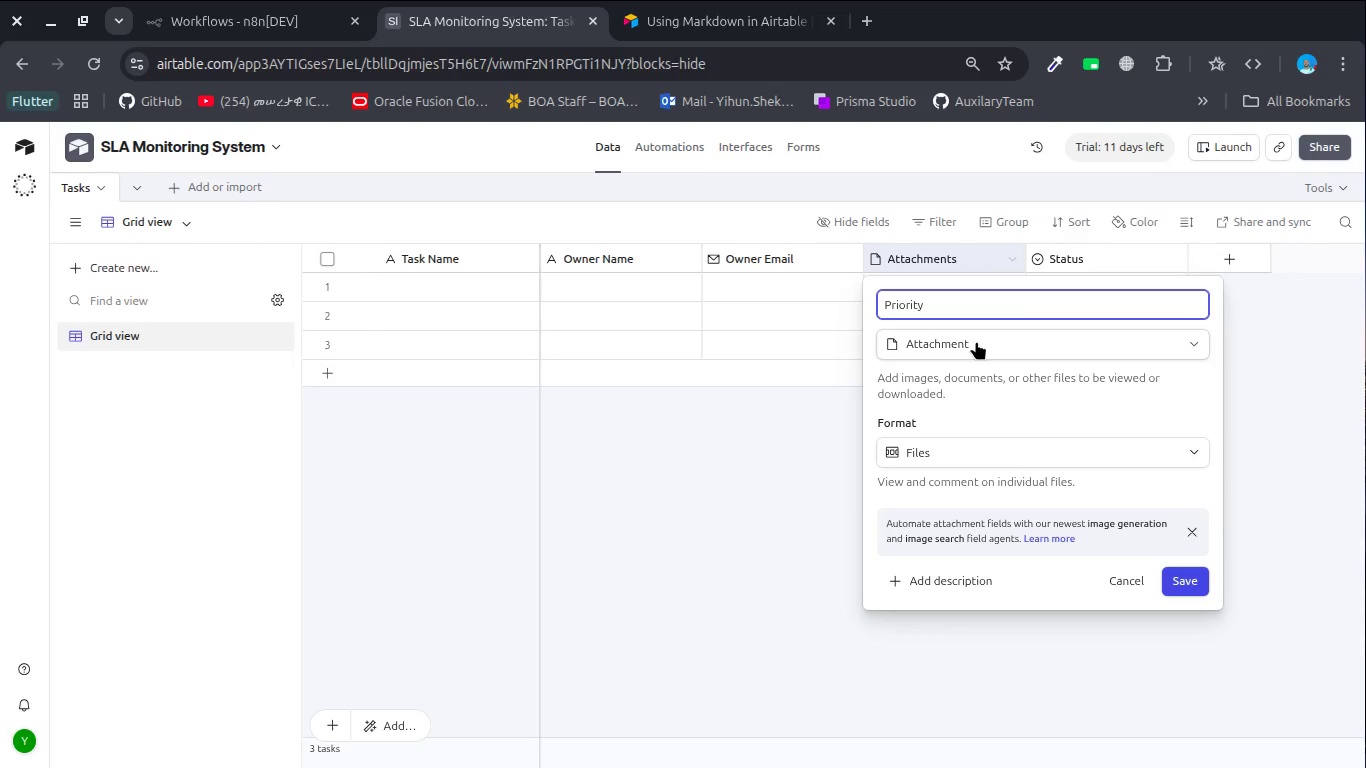 
left_click([976, 341])
 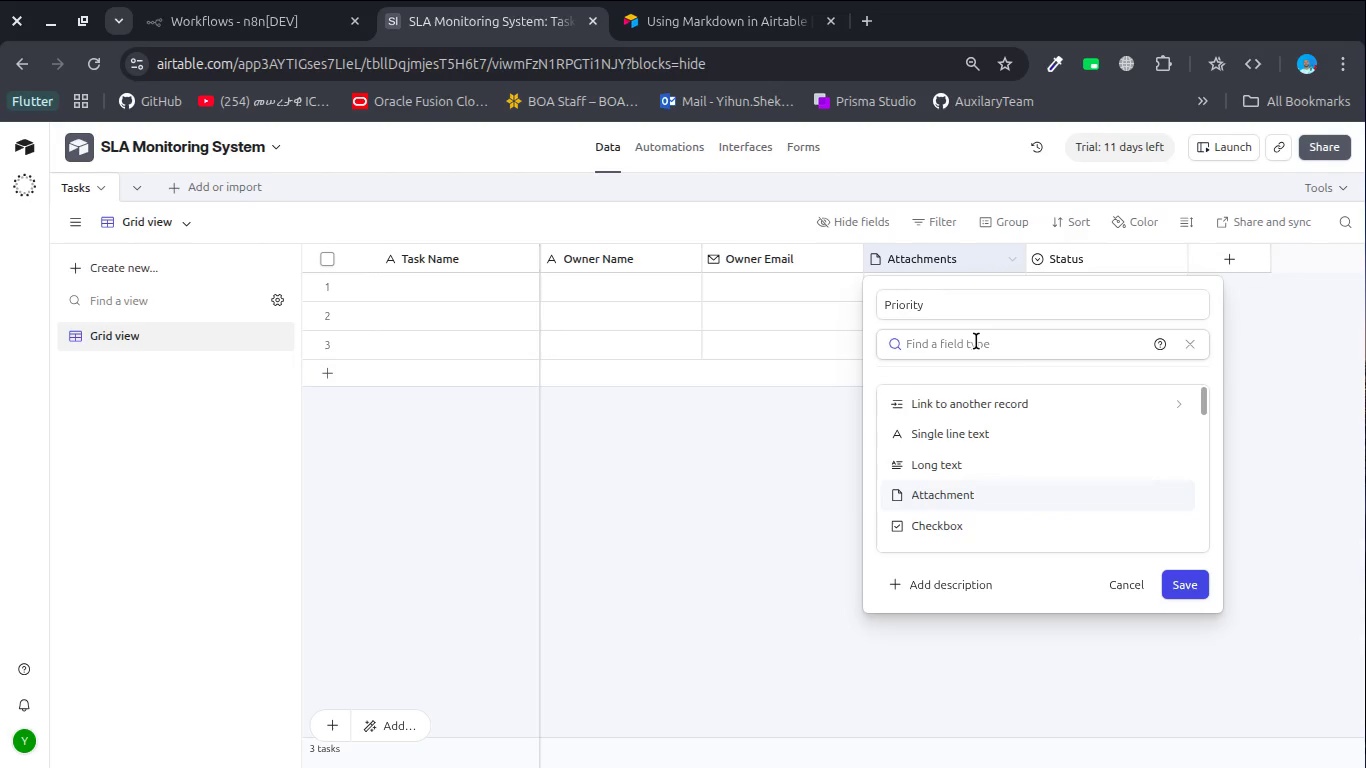 
type(signl)
key(Backspace)
key(Backspace)
key(Backspace)
type(ngl)
 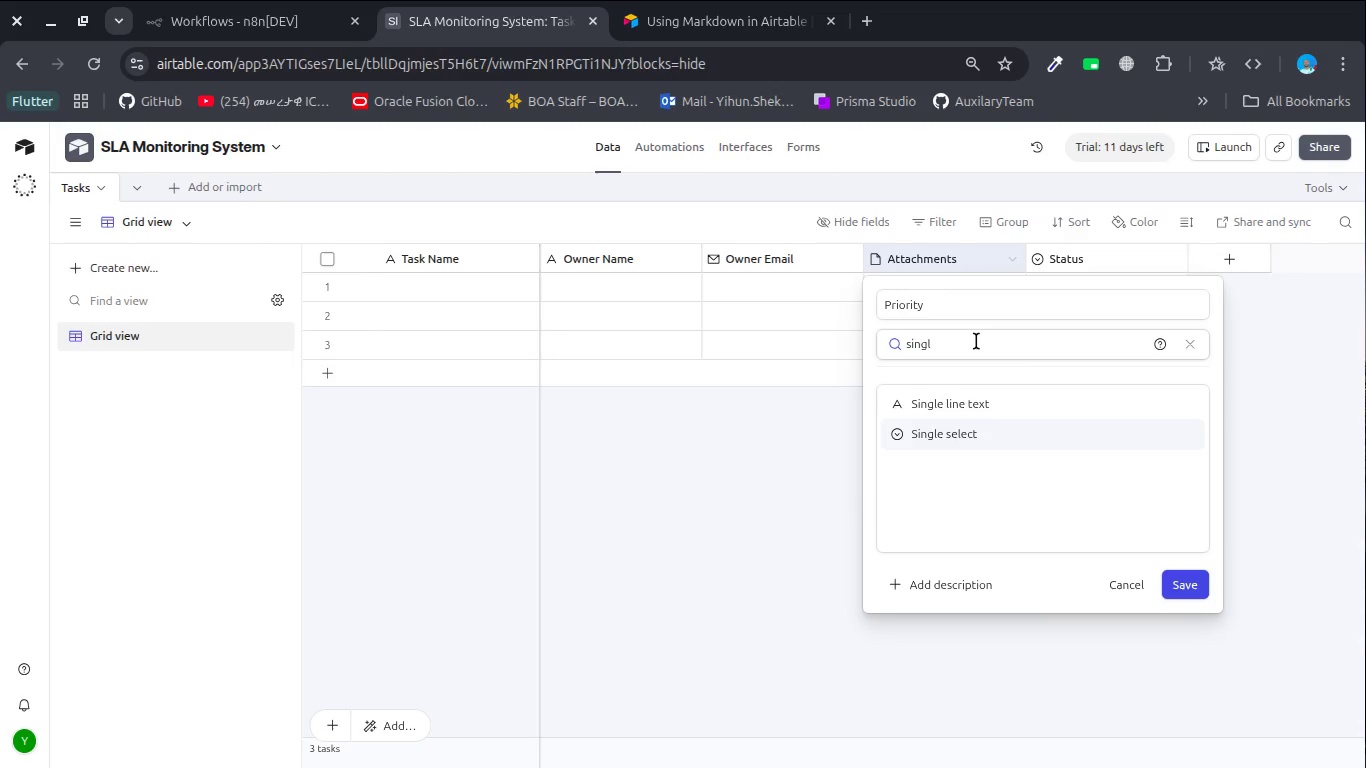 
key(ArrowDown)
 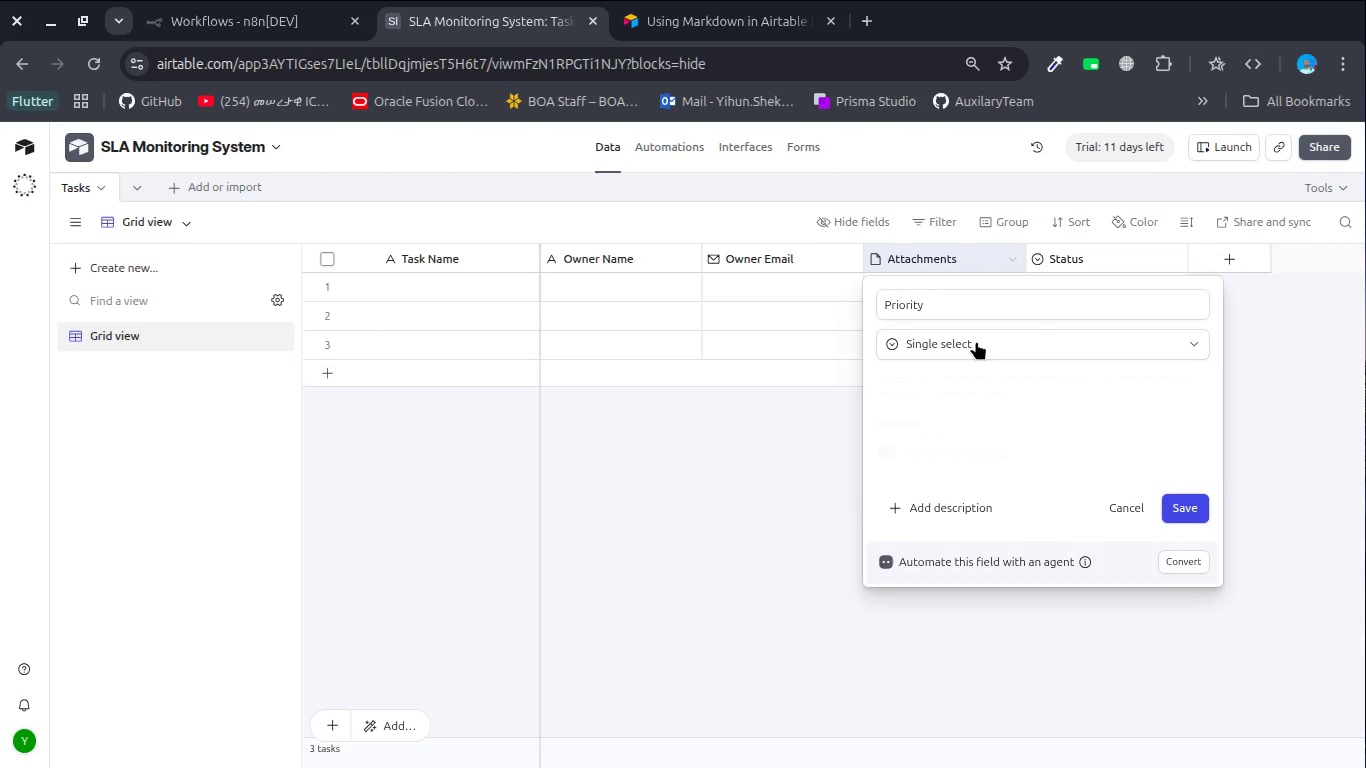 
key(Enter)
 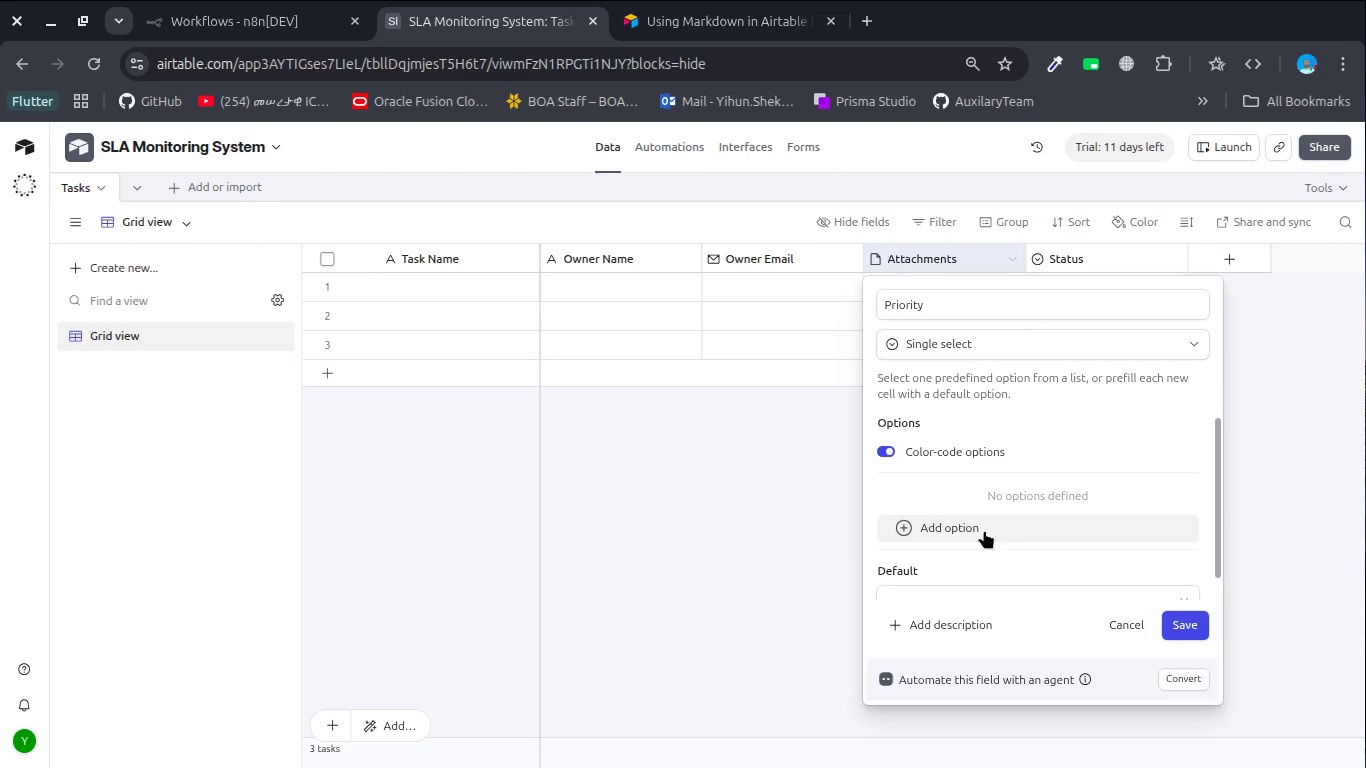 
left_click([982, 522])
 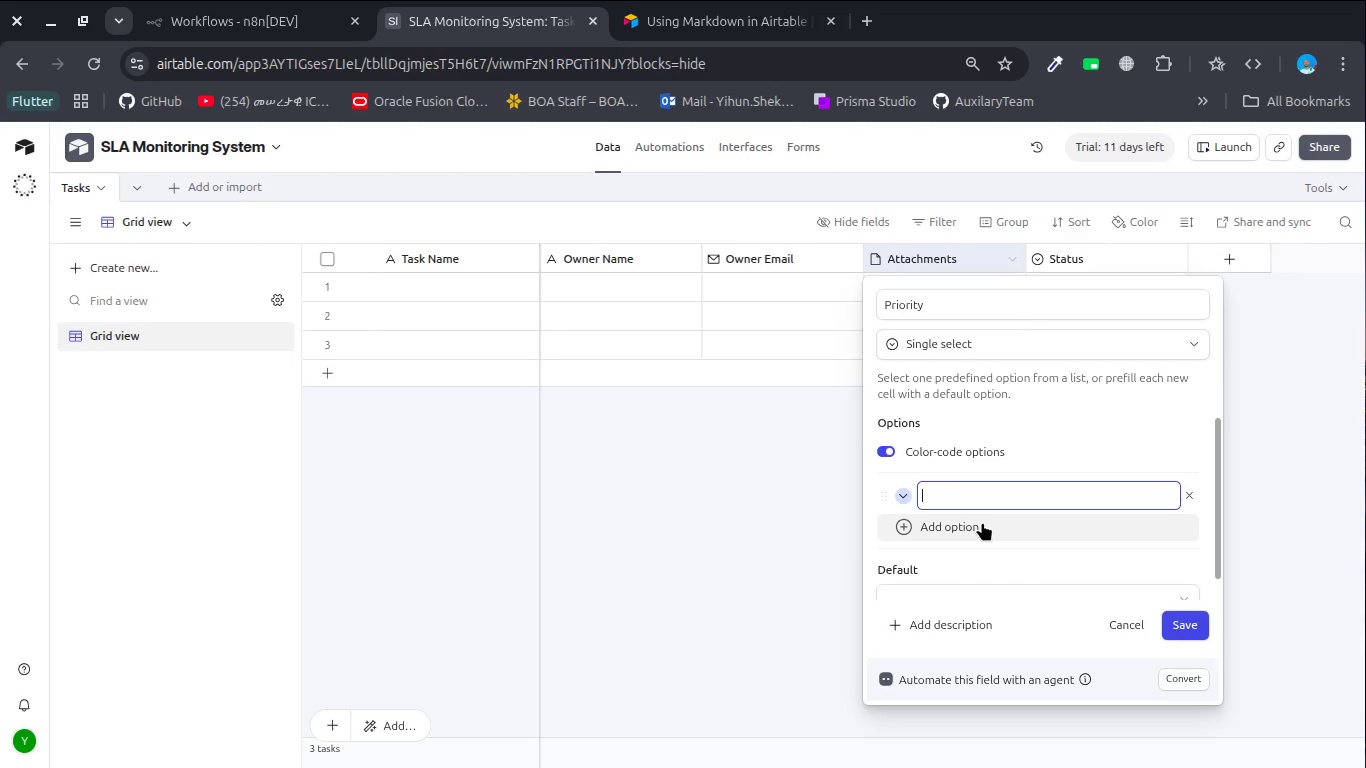 
type(High)
 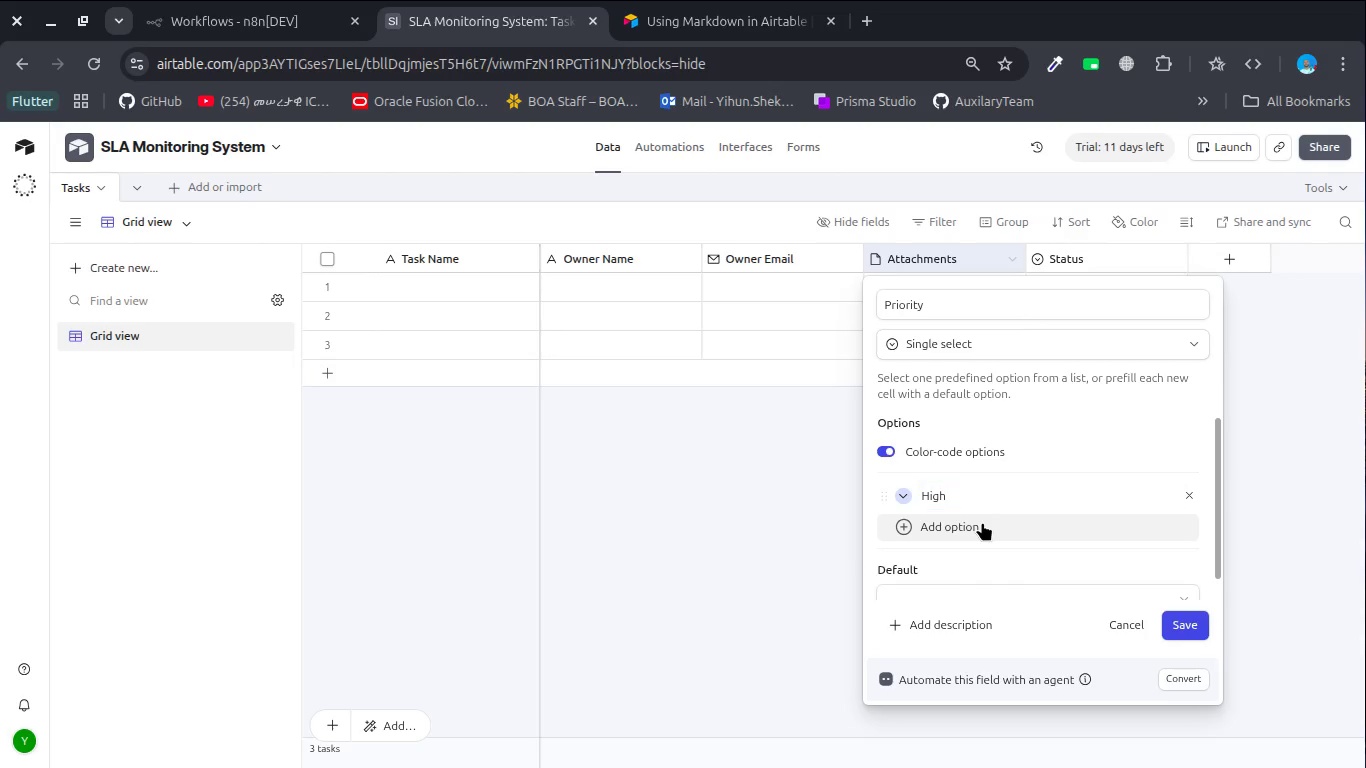 
left_click([982, 522])
 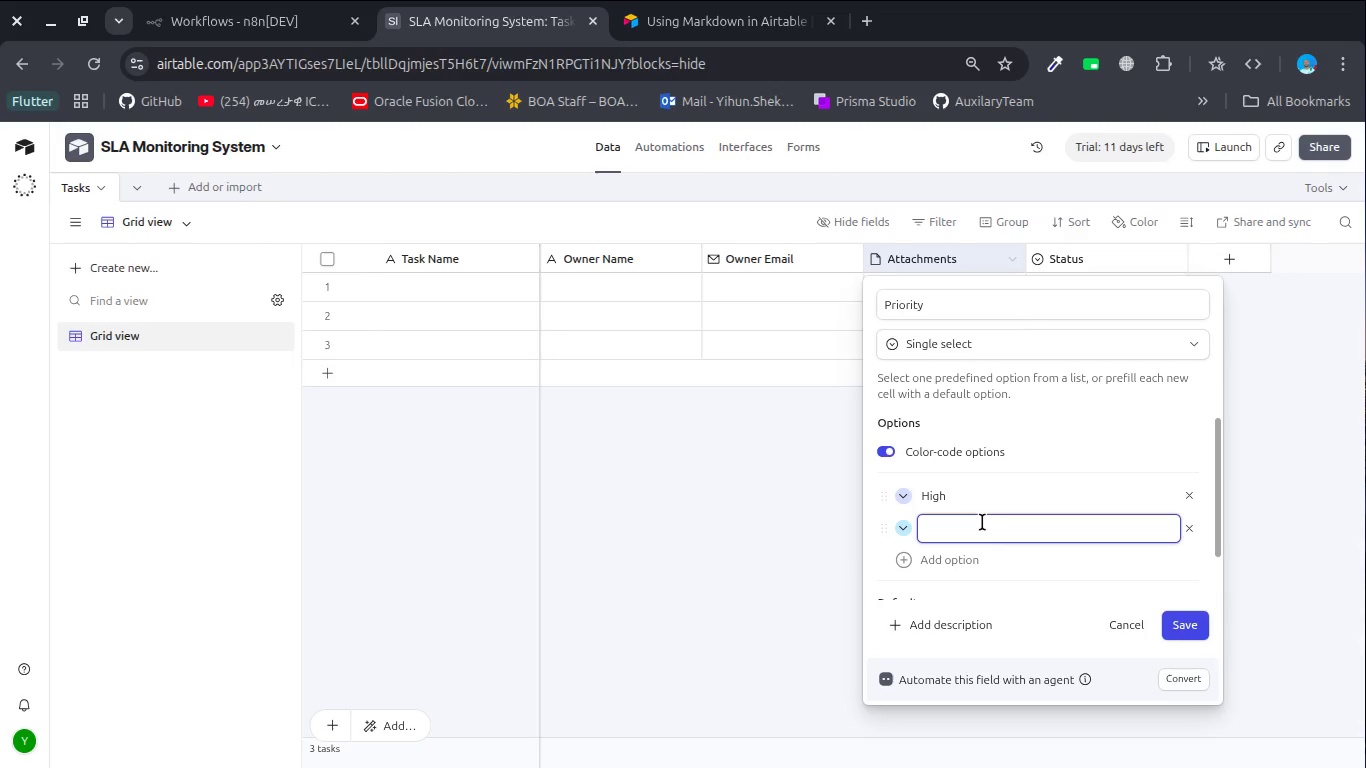 
type(Standard)
 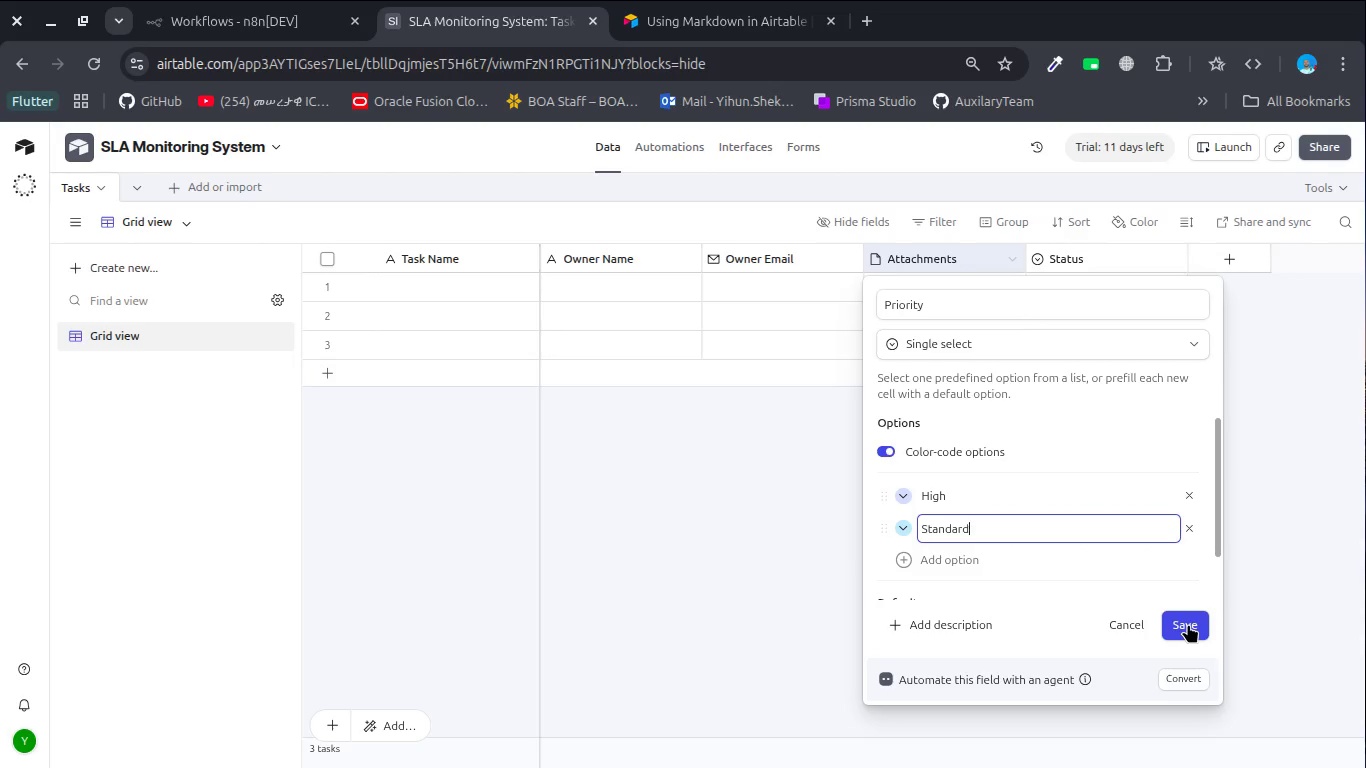 
left_click([1188, 624])
 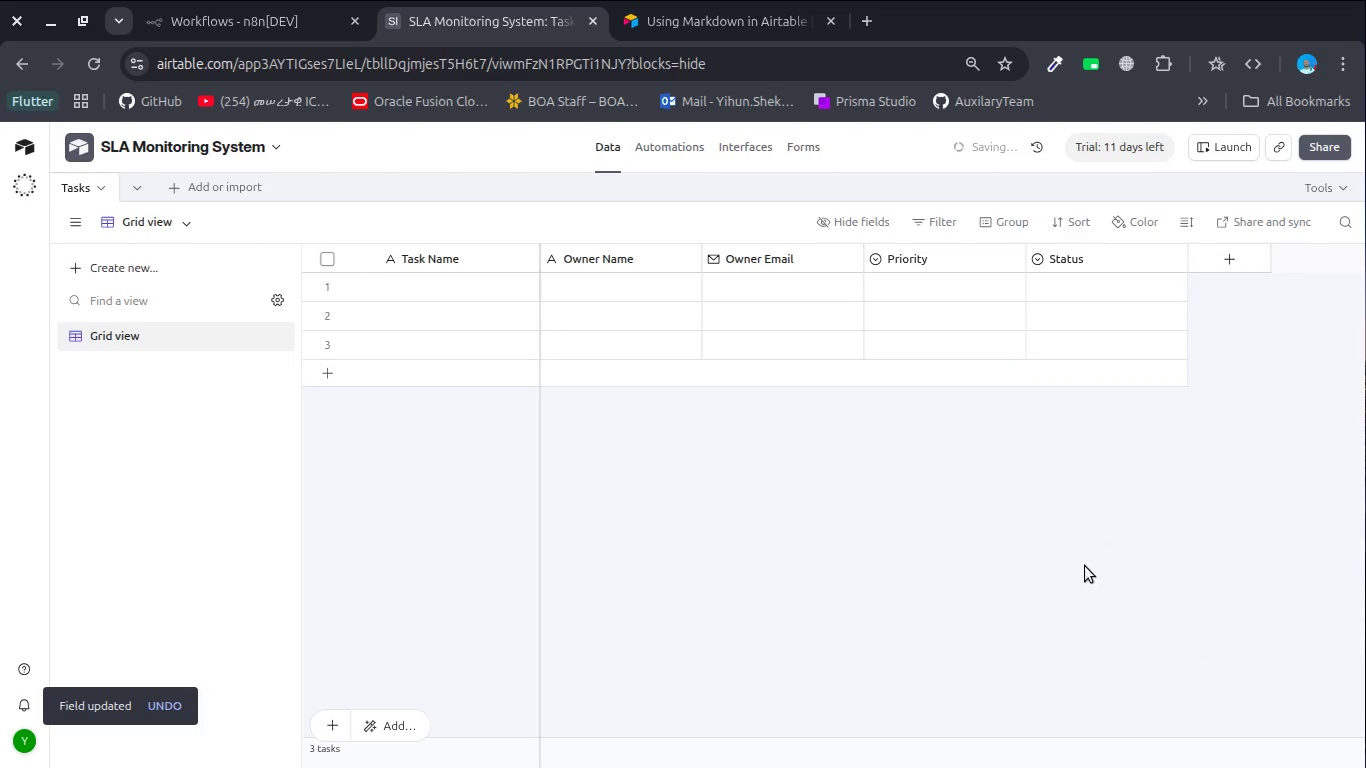 
key(Alt+AltLeft)
 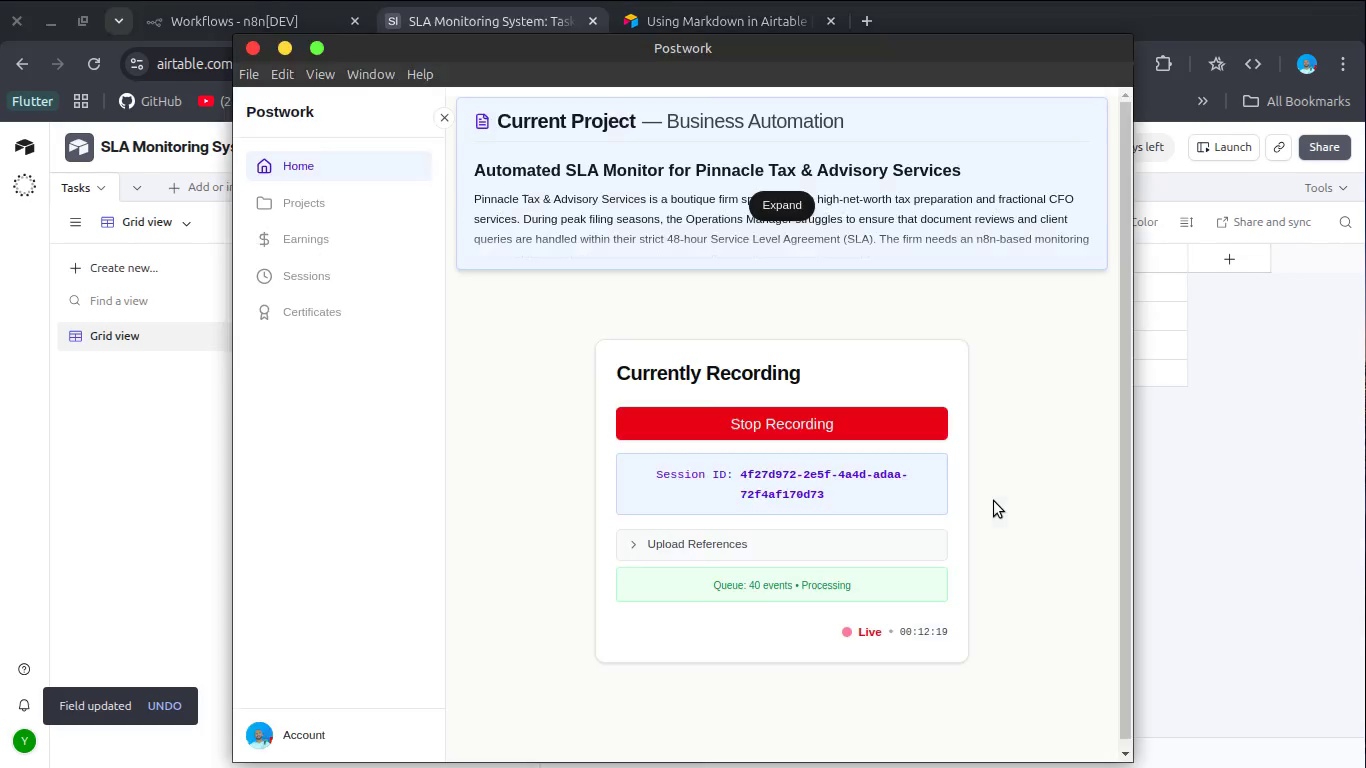 
key(Alt+Tab)